 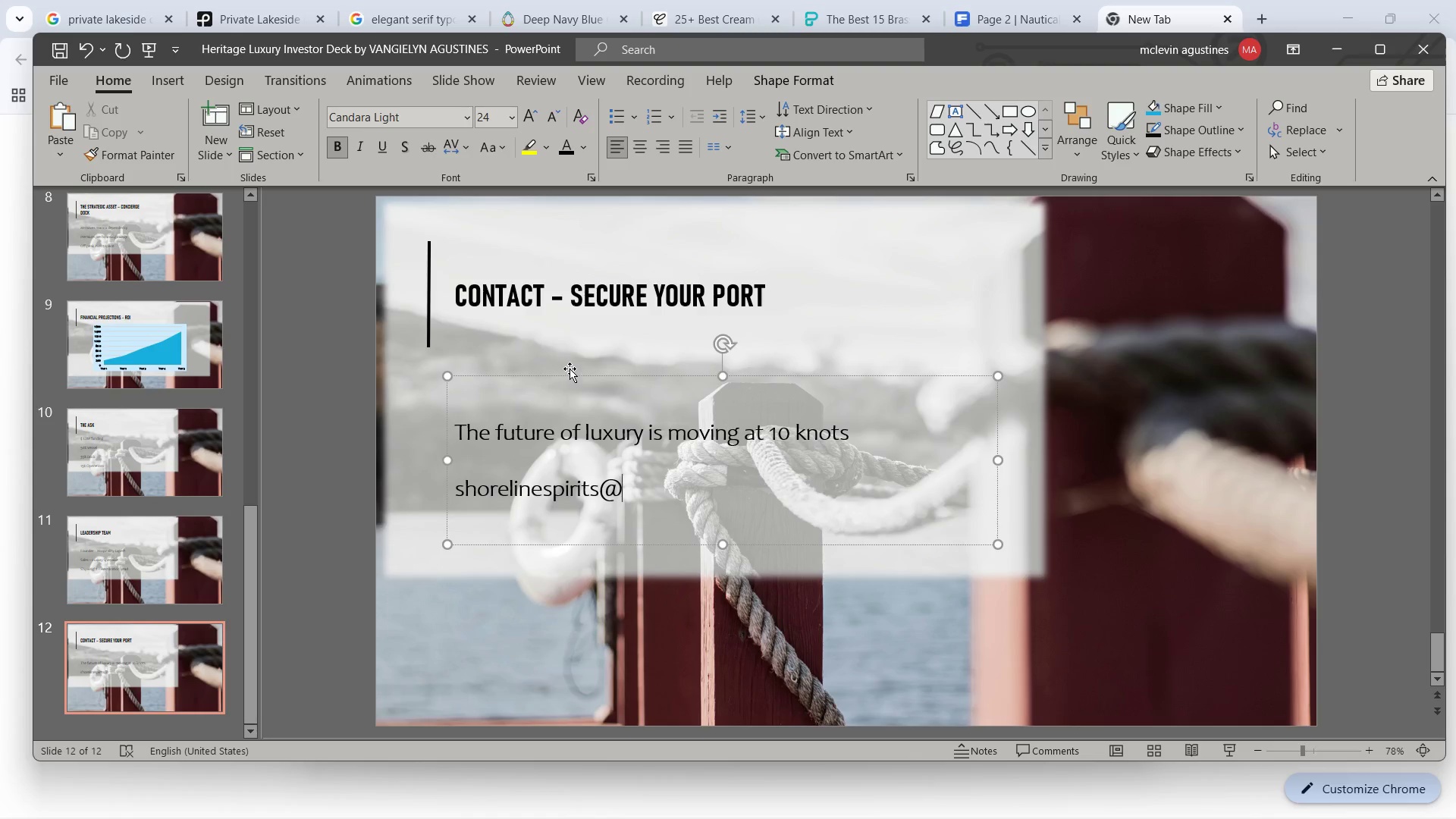 
key(Alt+Tab)
 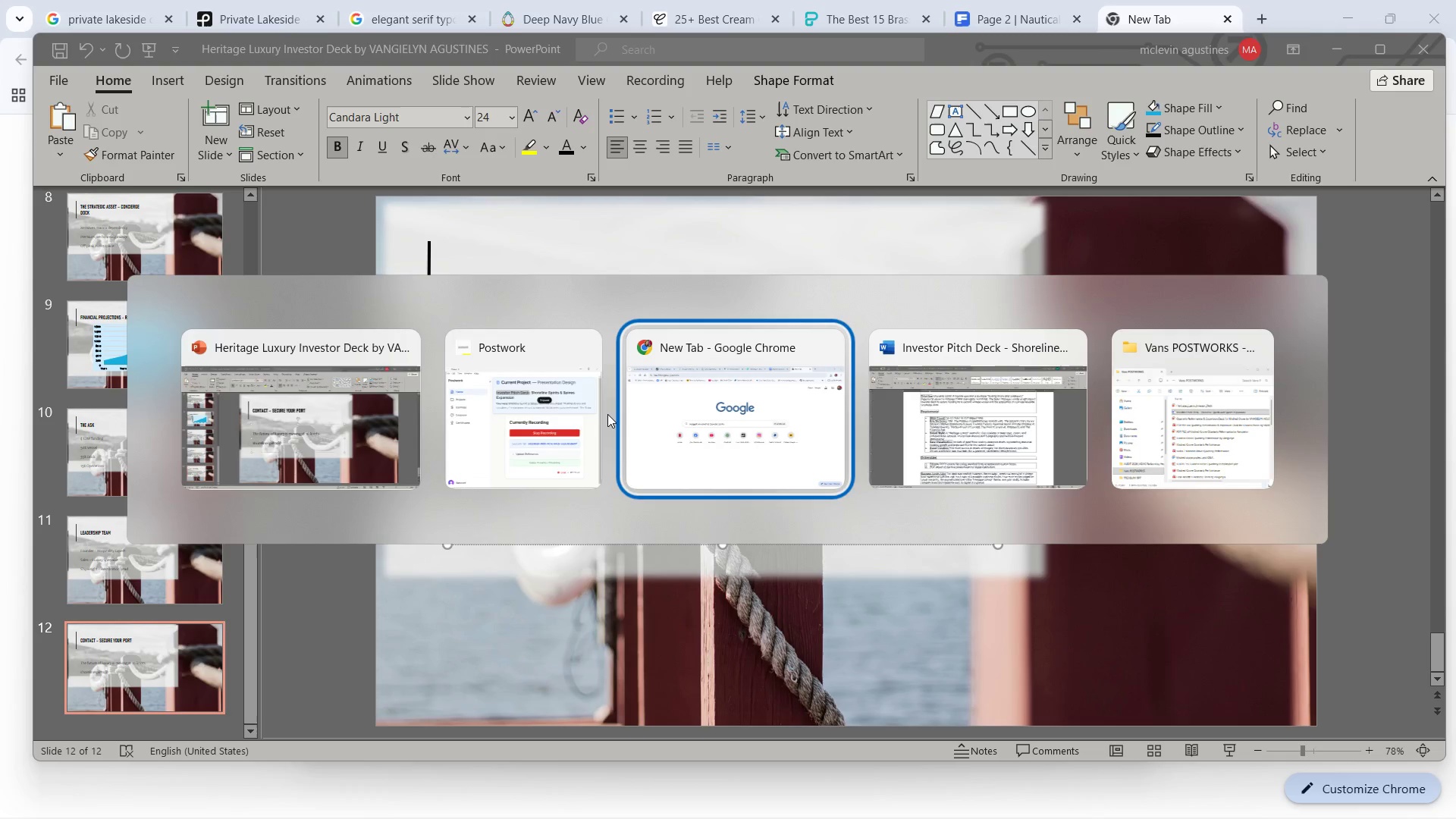 
key(Alt+Tab)
 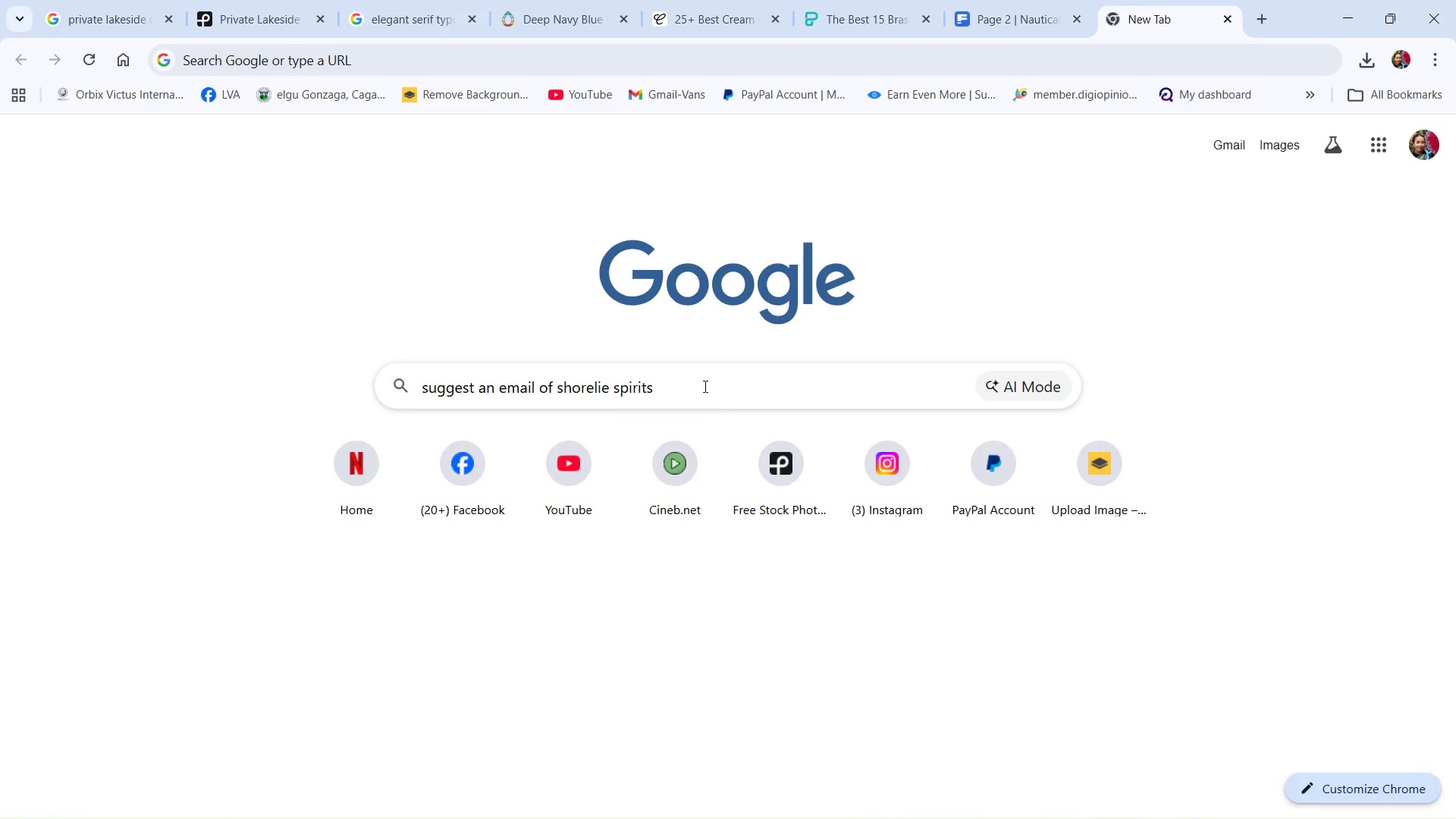 
left_click_drag(start_coordinate=[558, 388], to_coordinate=[563, 390])
 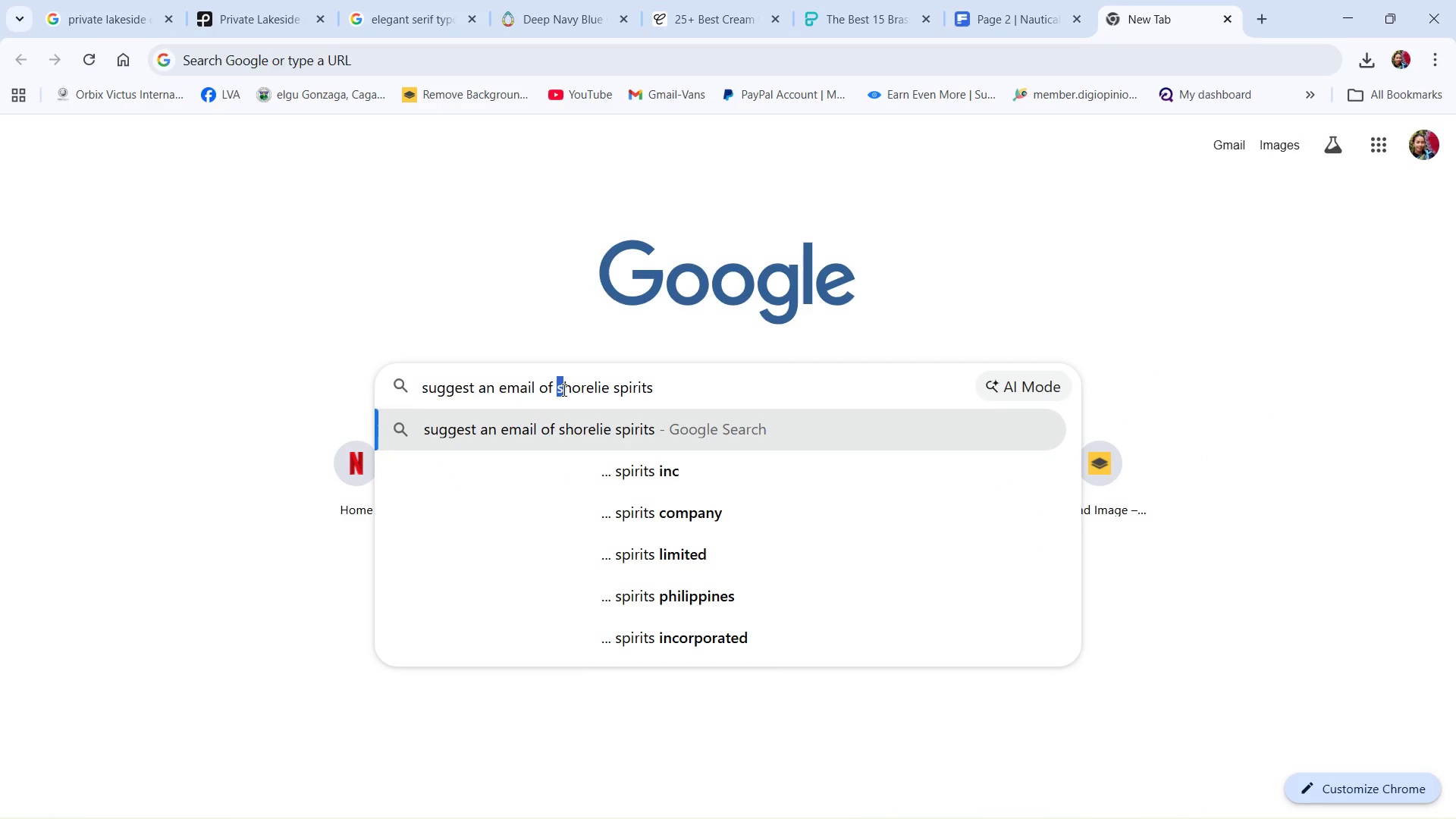 
key(Shift+S)
 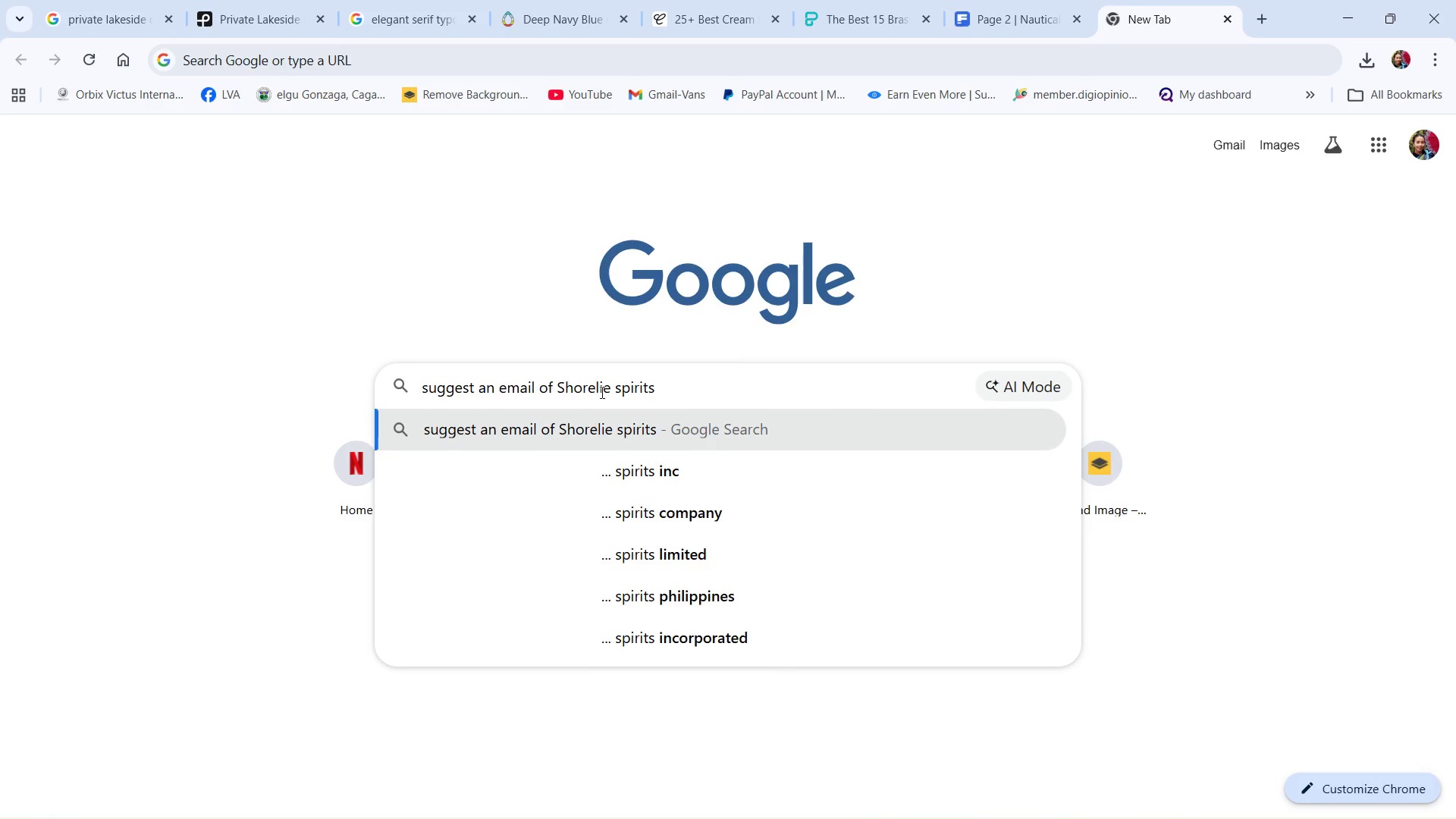 
left_click([605, 391])
 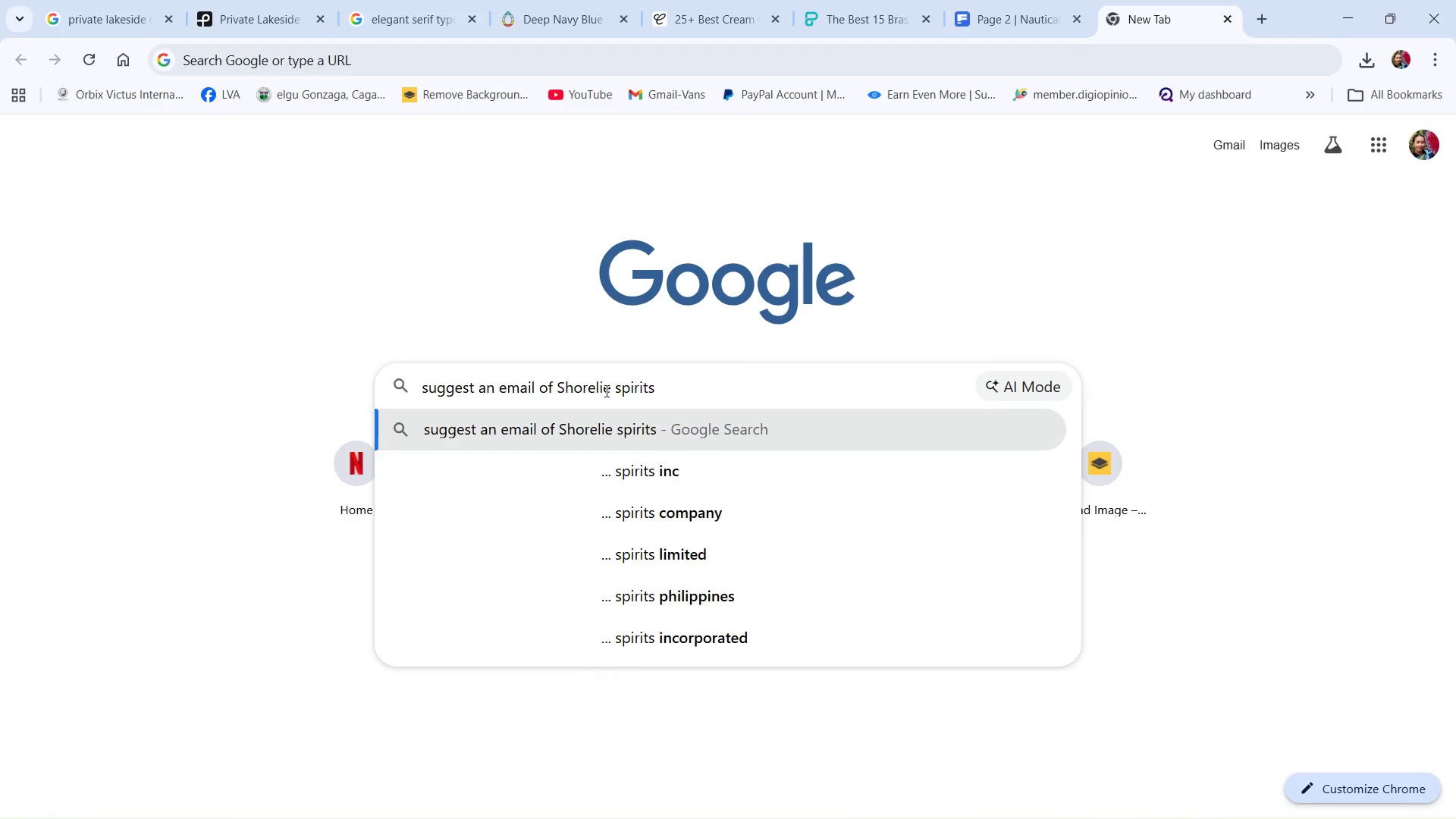 
key(N)
 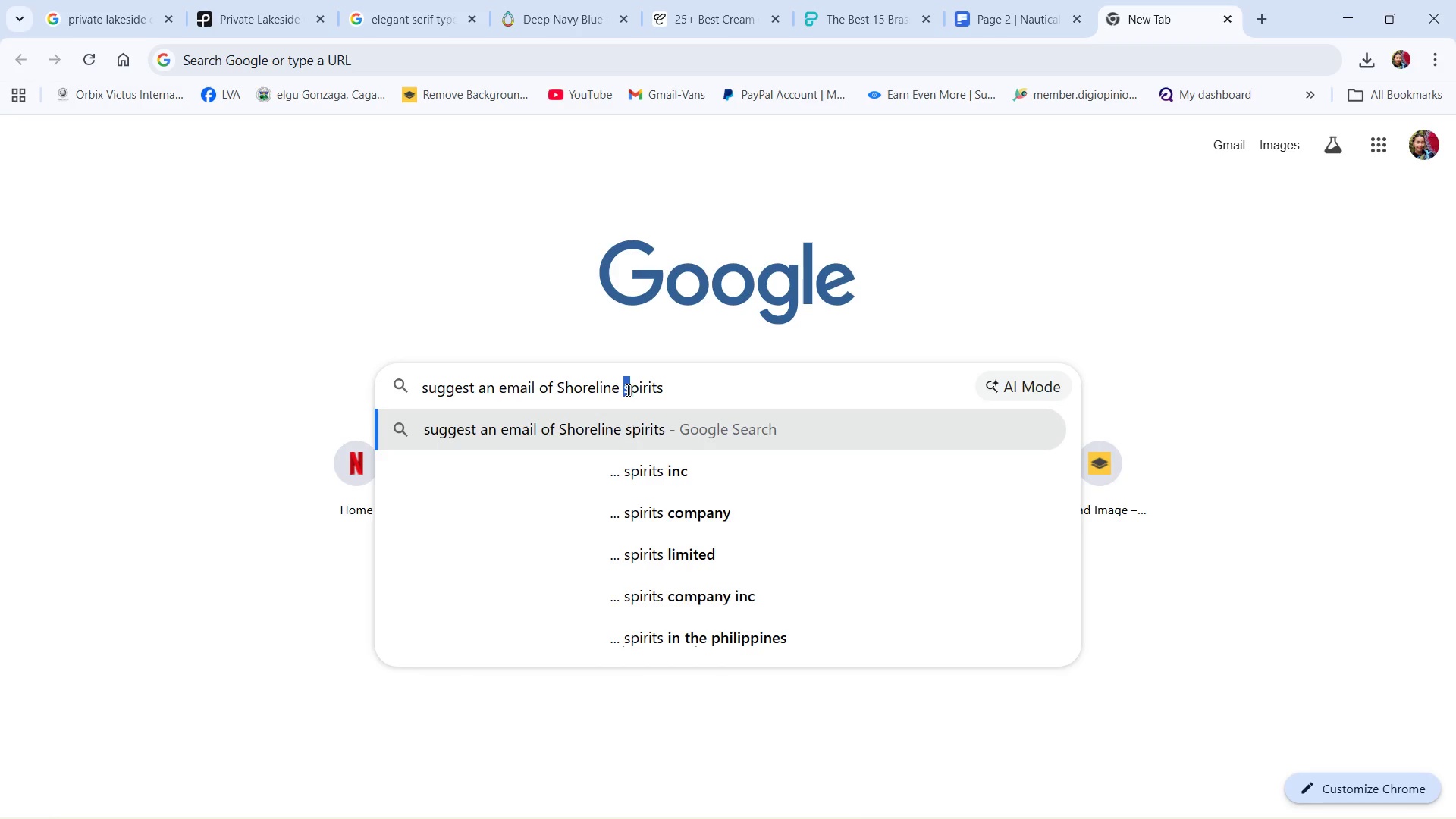 
key(Shift+S)
 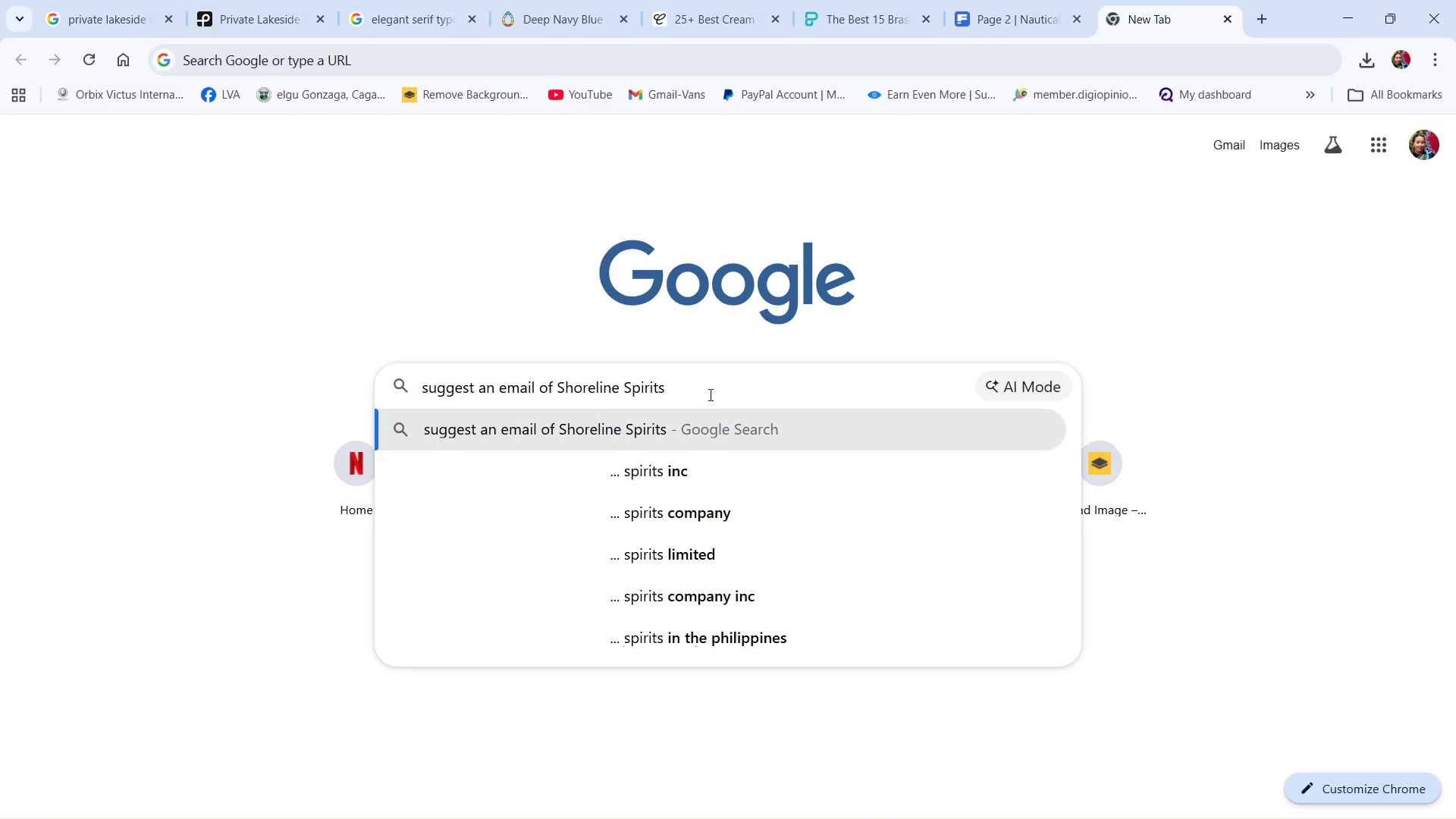 
left_click([708, 392])
 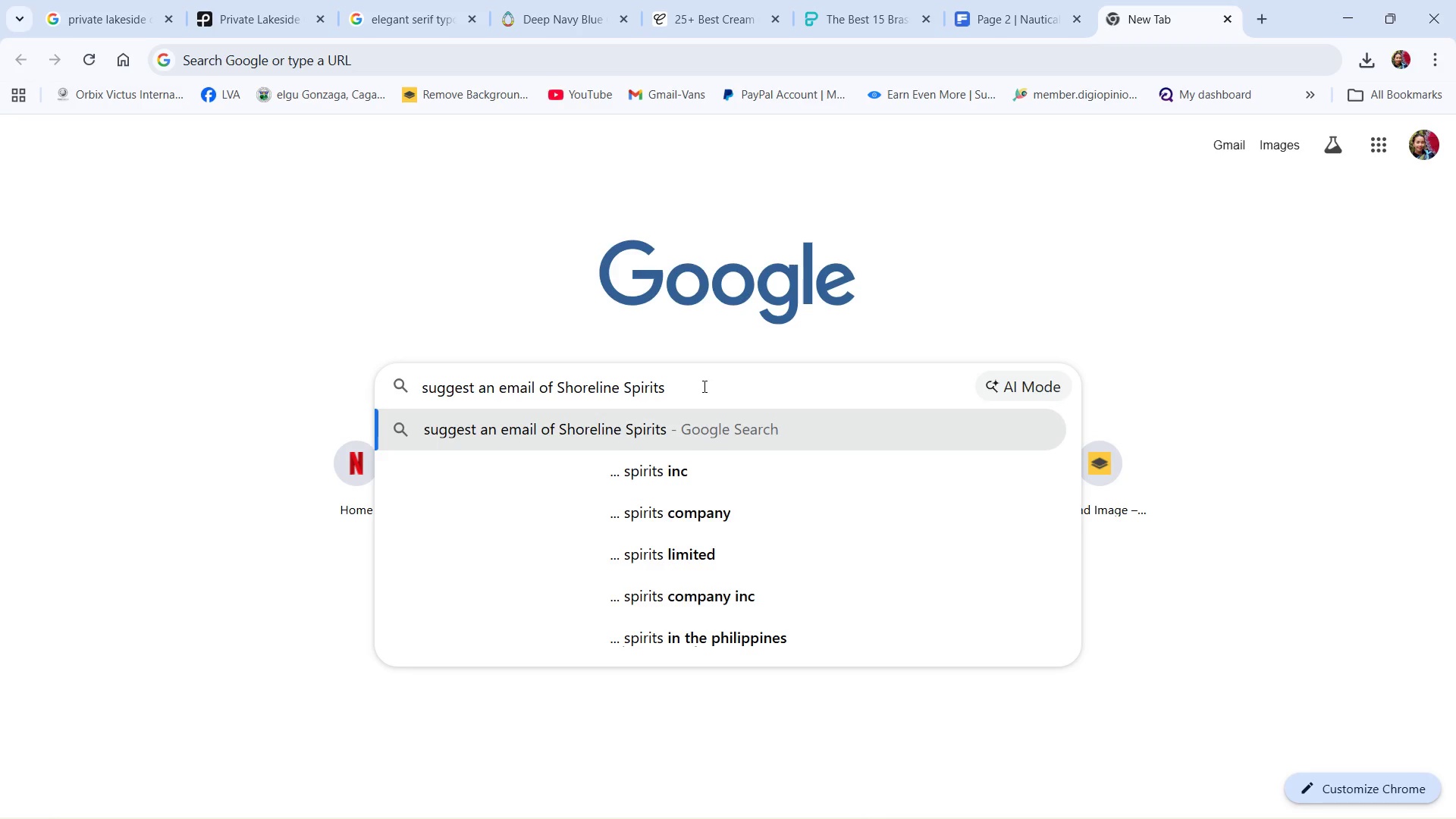 
key(Backspace)
 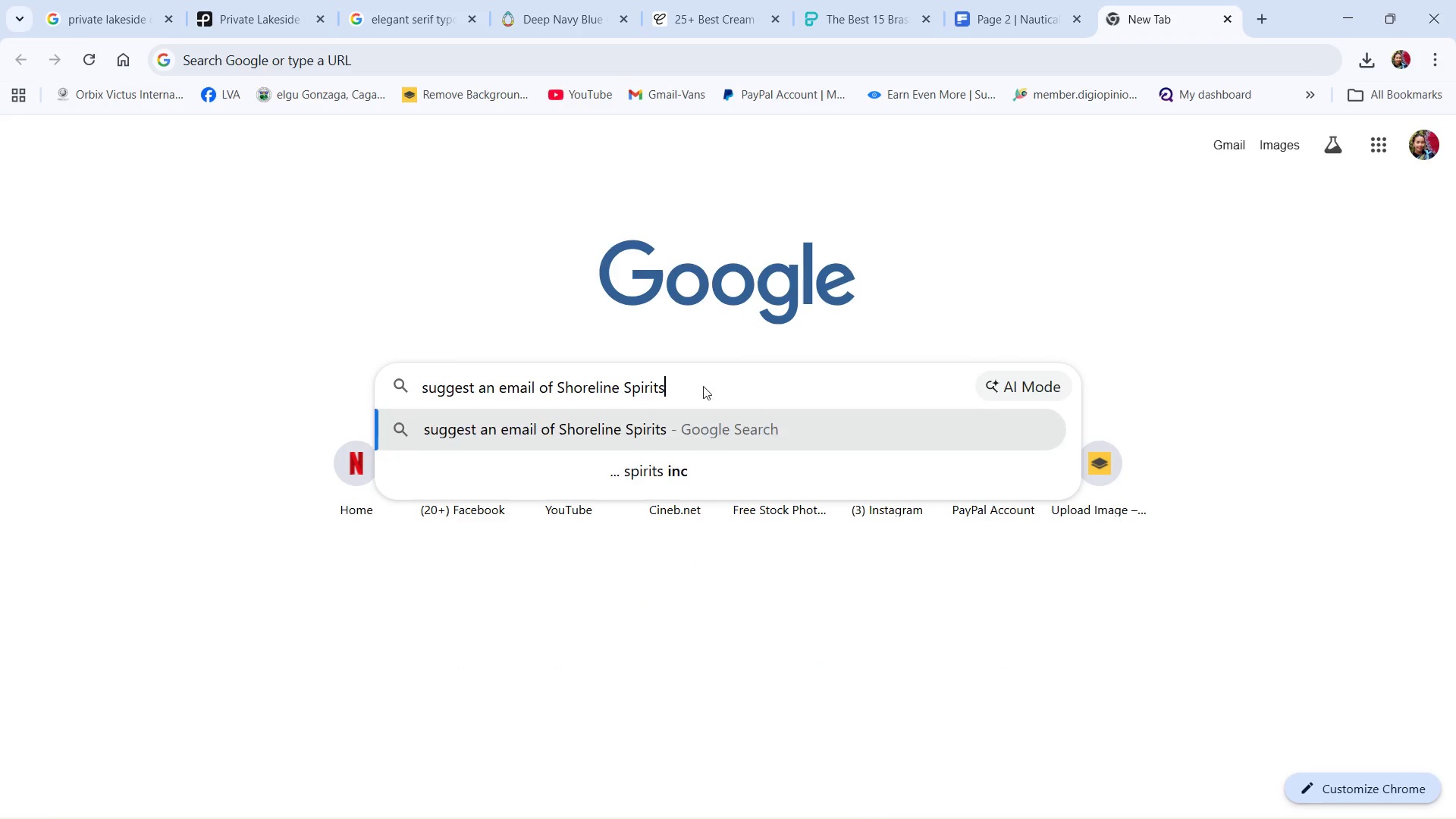 
key(Enter)
 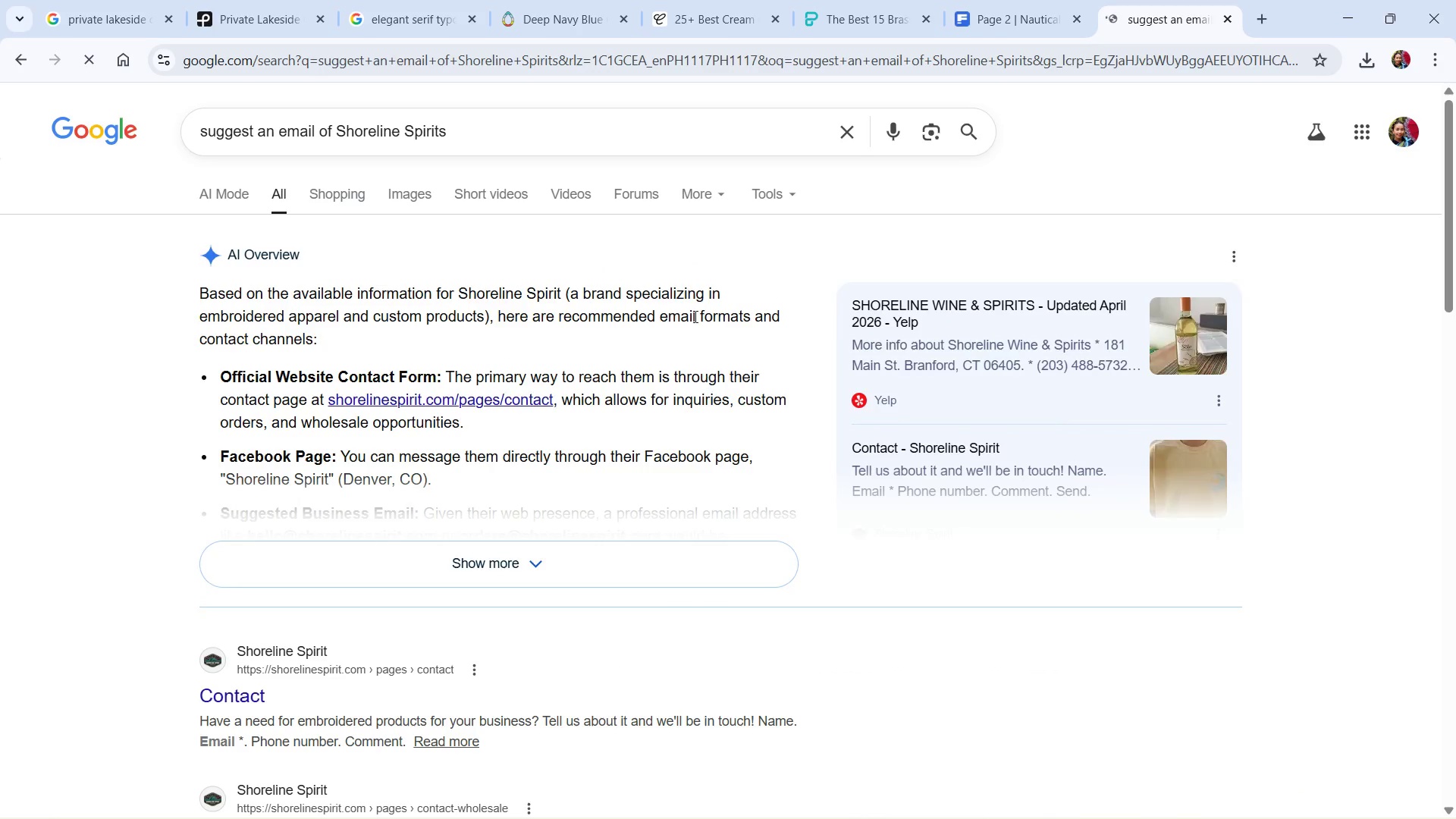 
wait(8.91)
 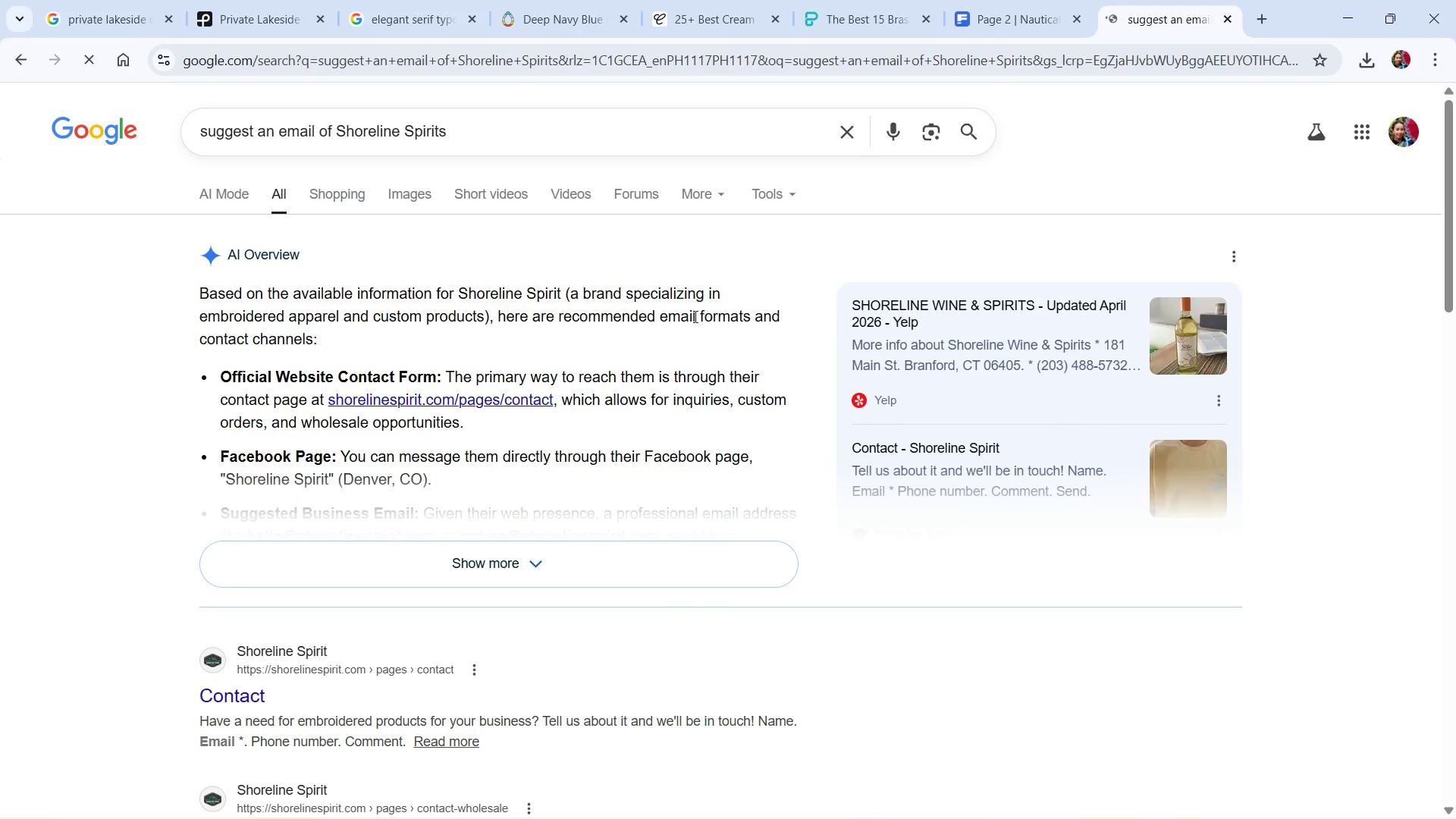 
left_click([530, 564])
 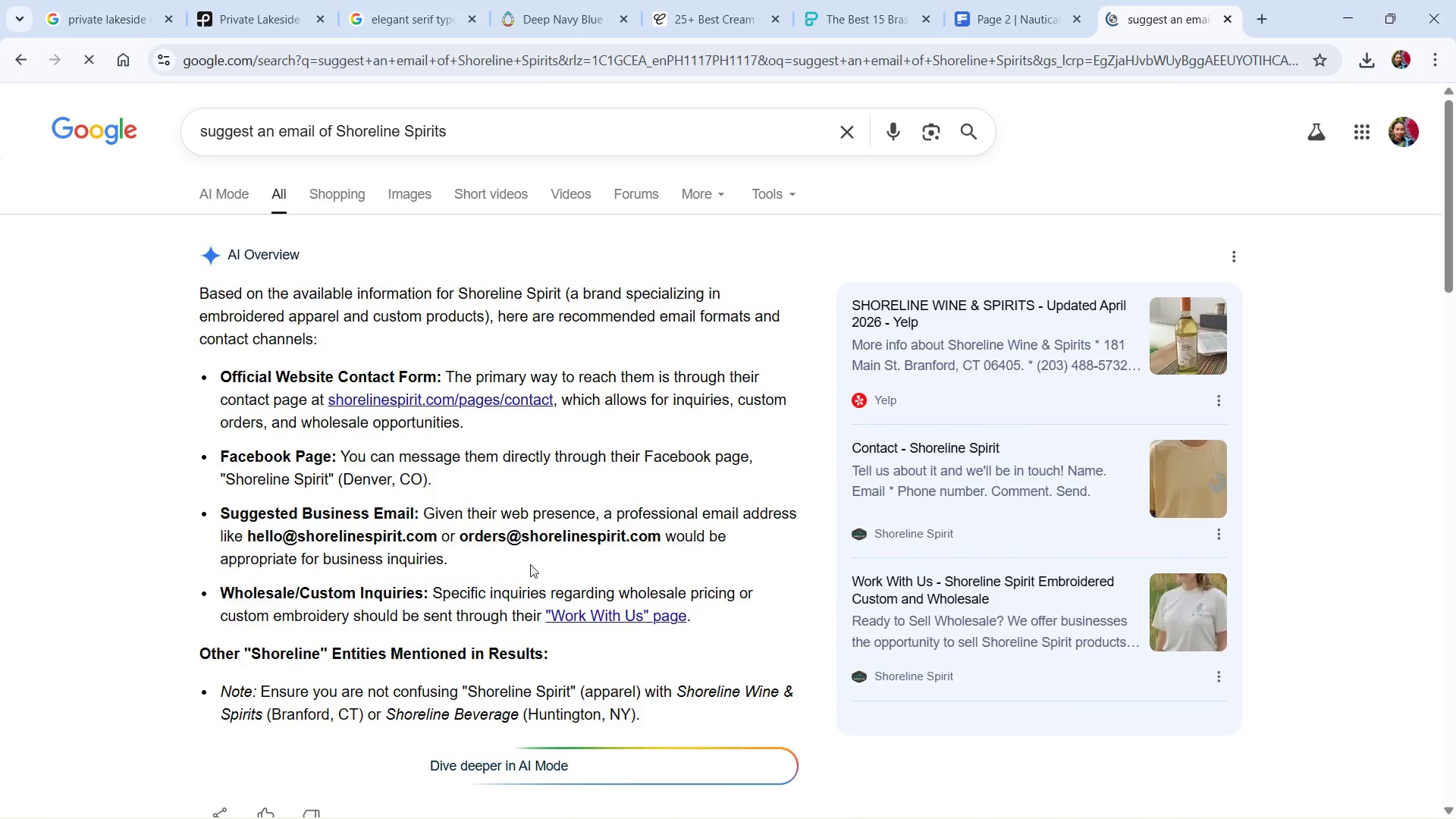 
scroll: coordinate [530, 564], scroll_direction: up, amount: 1.0
 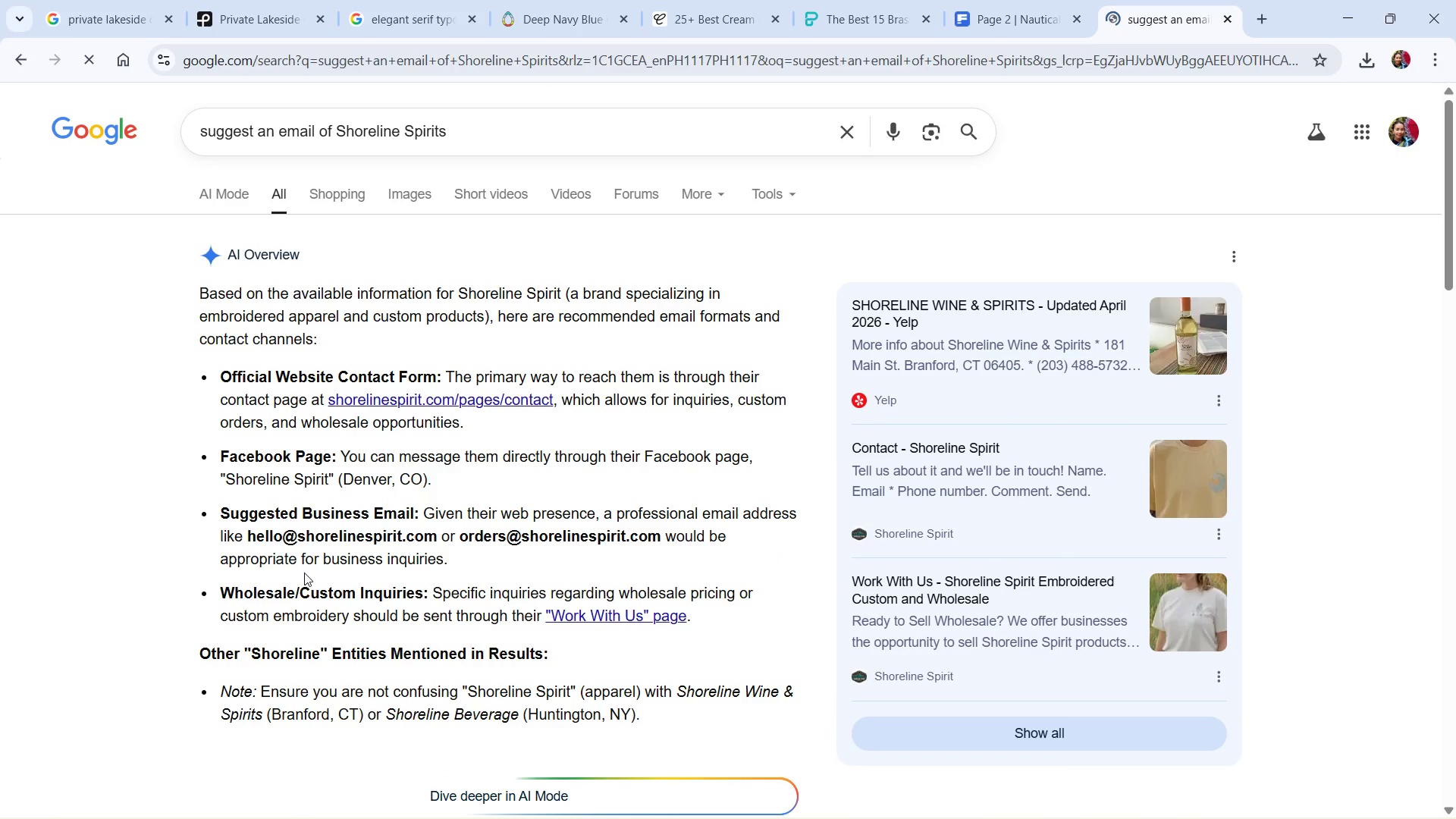 
left_click_drag(start_coordinate=[249, 536], to_coordinate=[438, 537])
 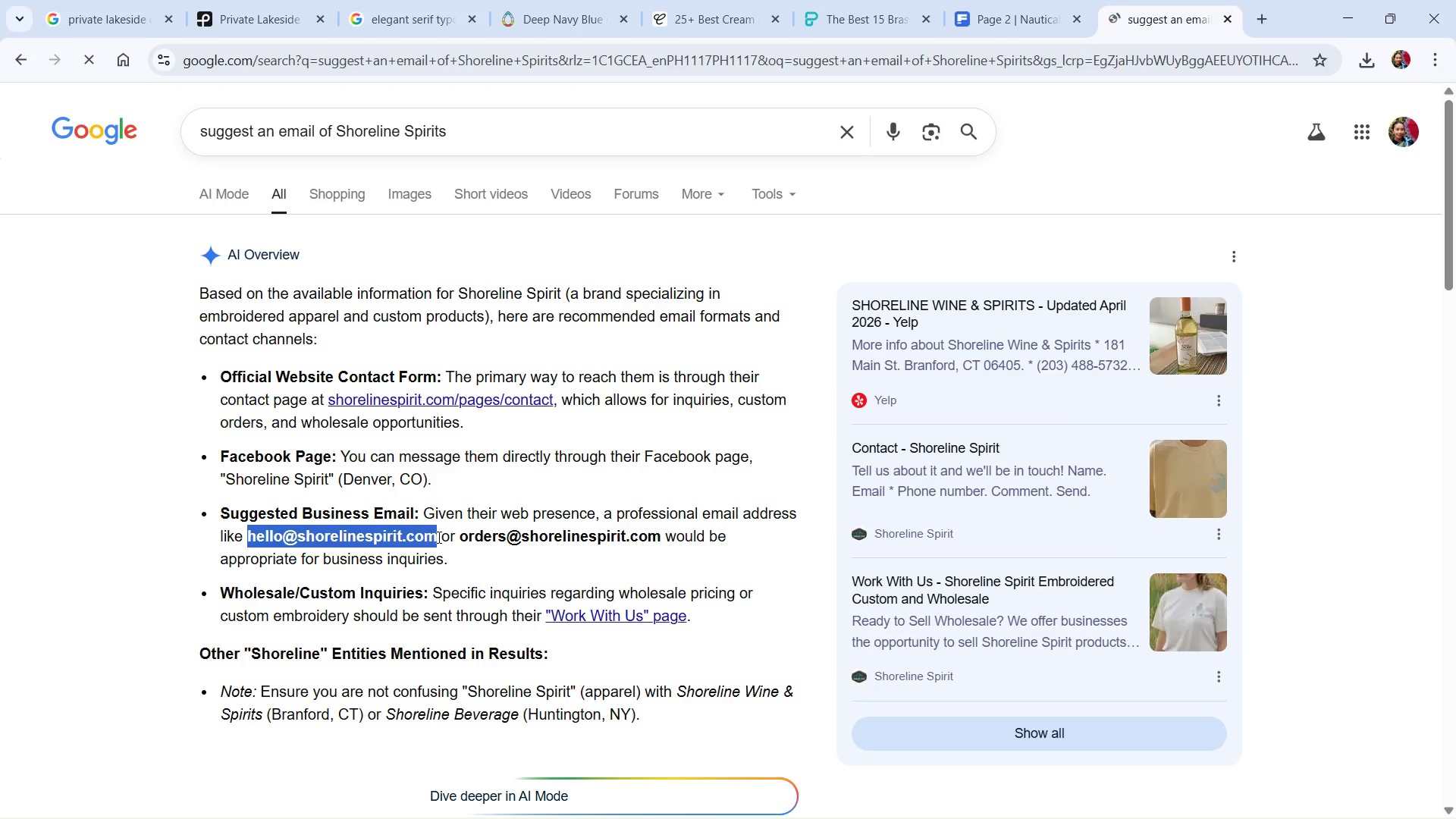 
key(Control+C)
 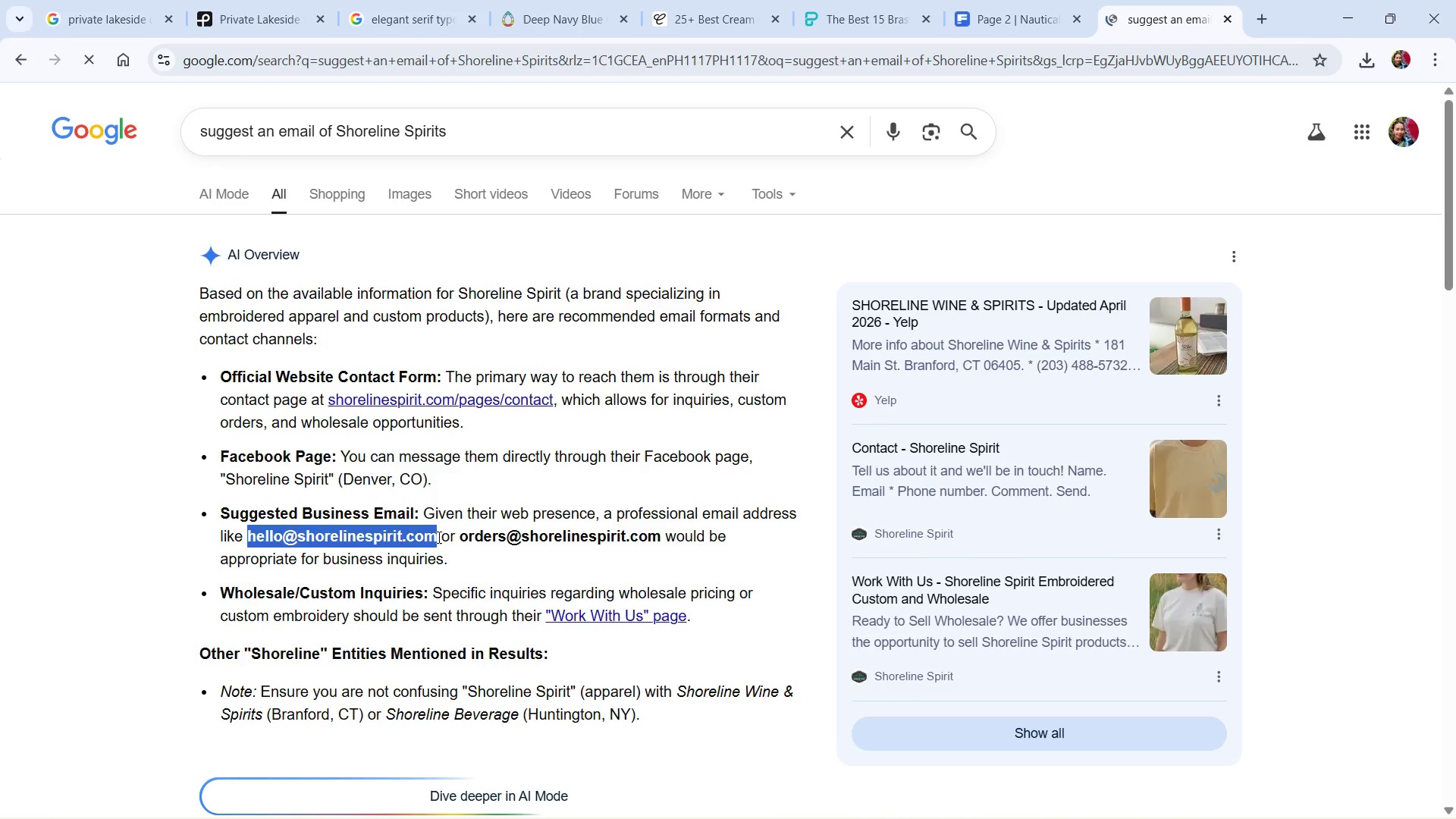 
key(Alt+Tab)
 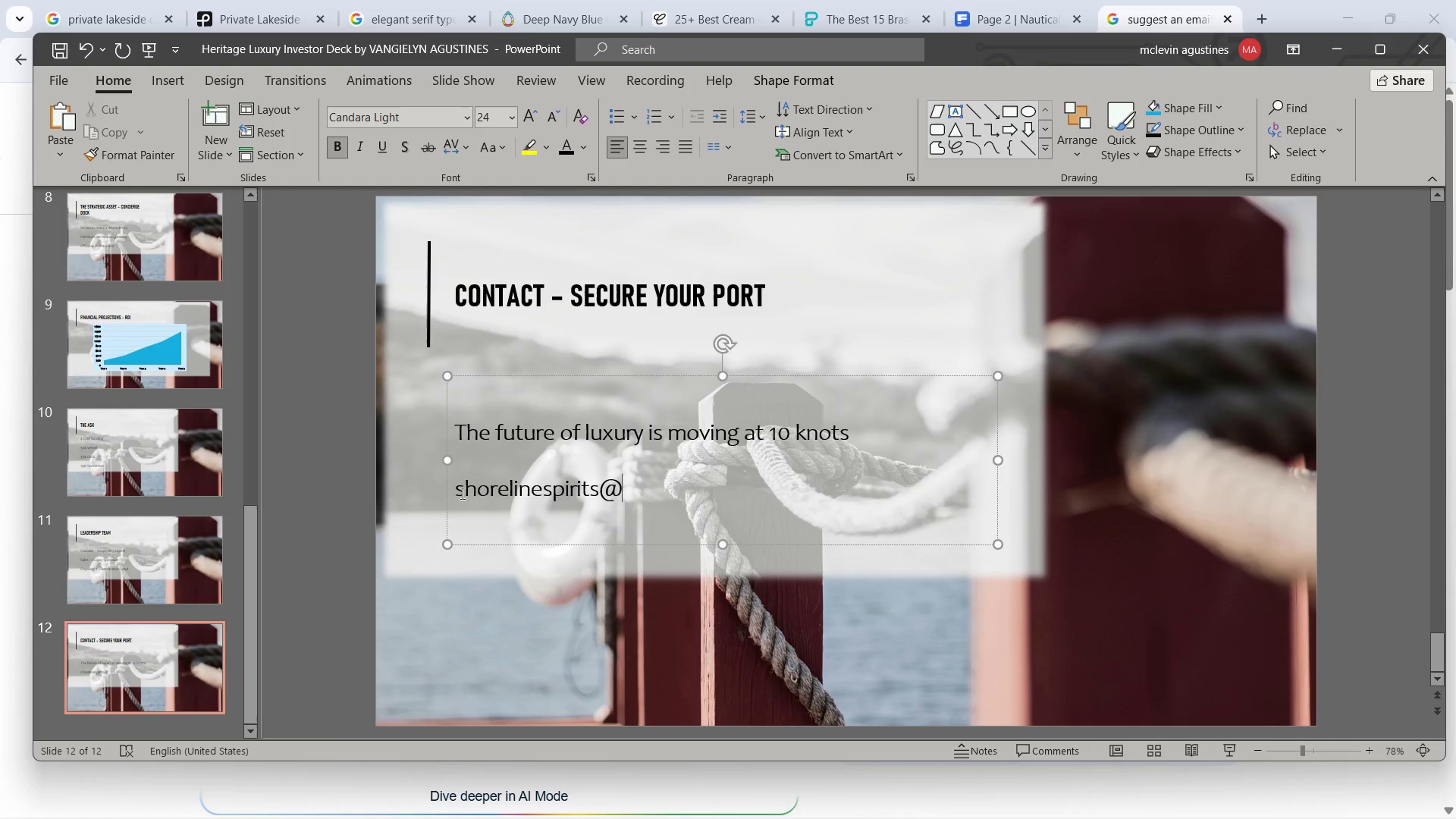 
left_click_drag(start_coordinate=[457, 493], to_coordinate=[615, 490])
 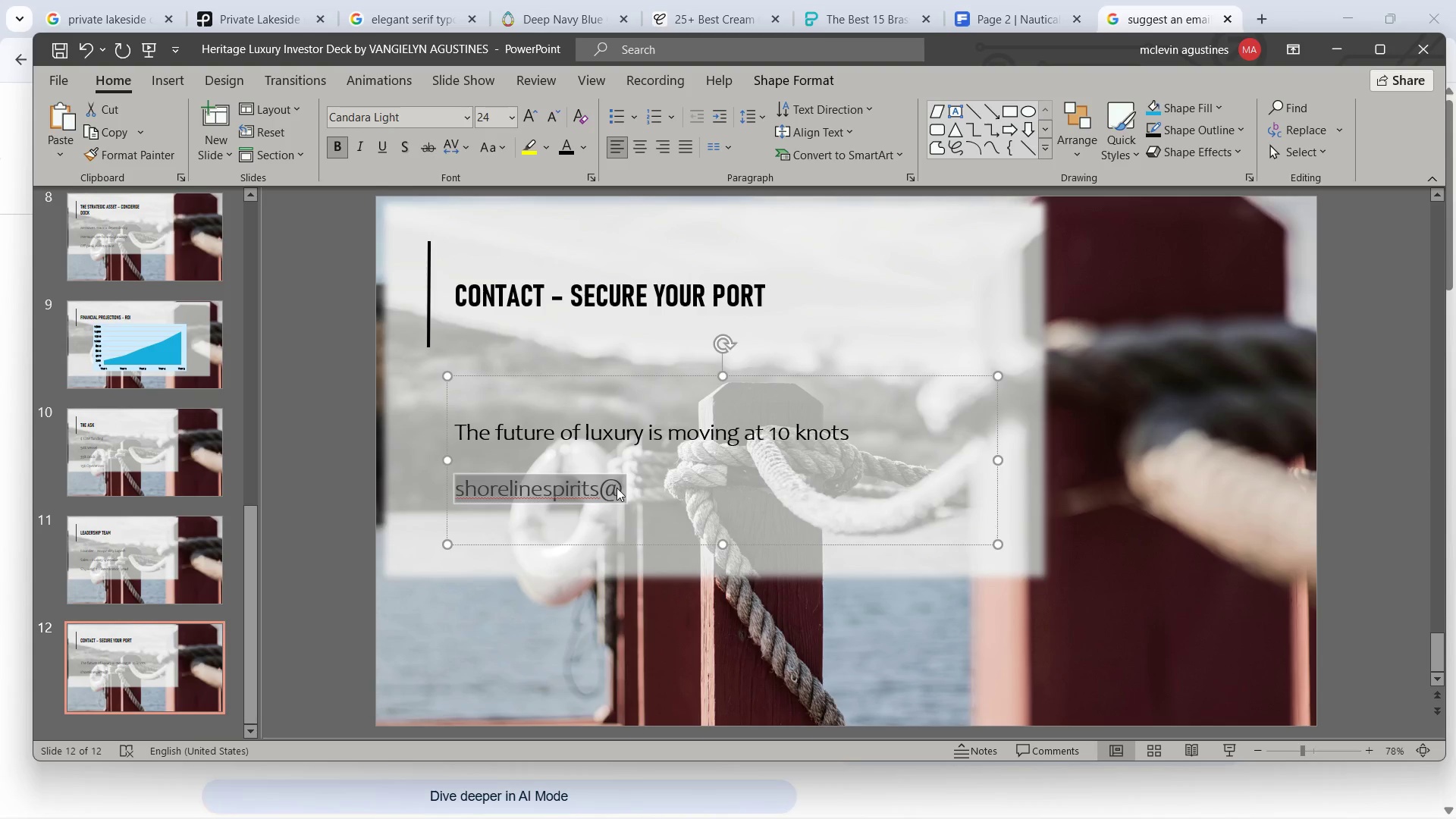 
hold_key(key=ShiftLeft, duration=0.72)